 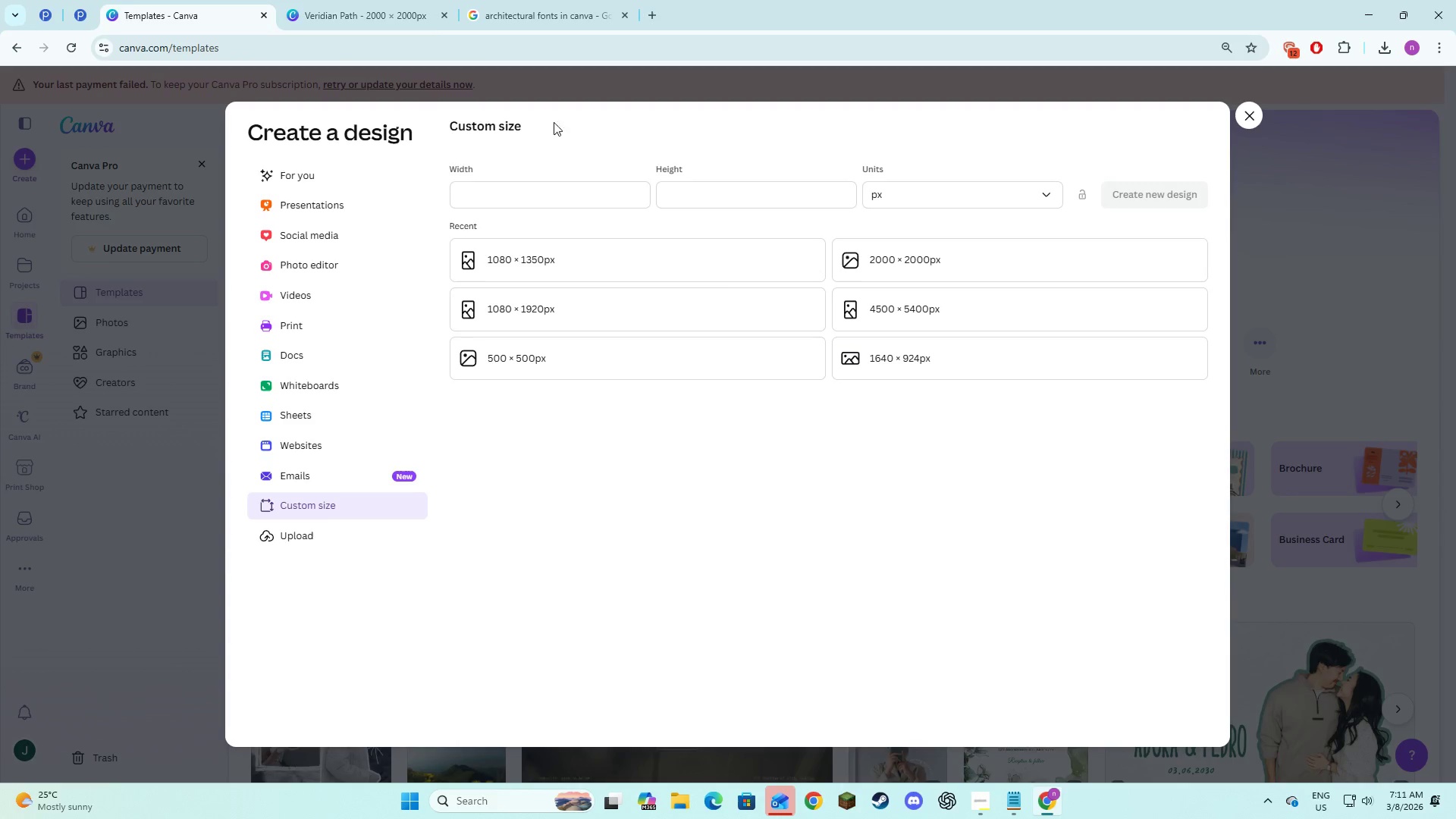 
left_click([111, 228])
 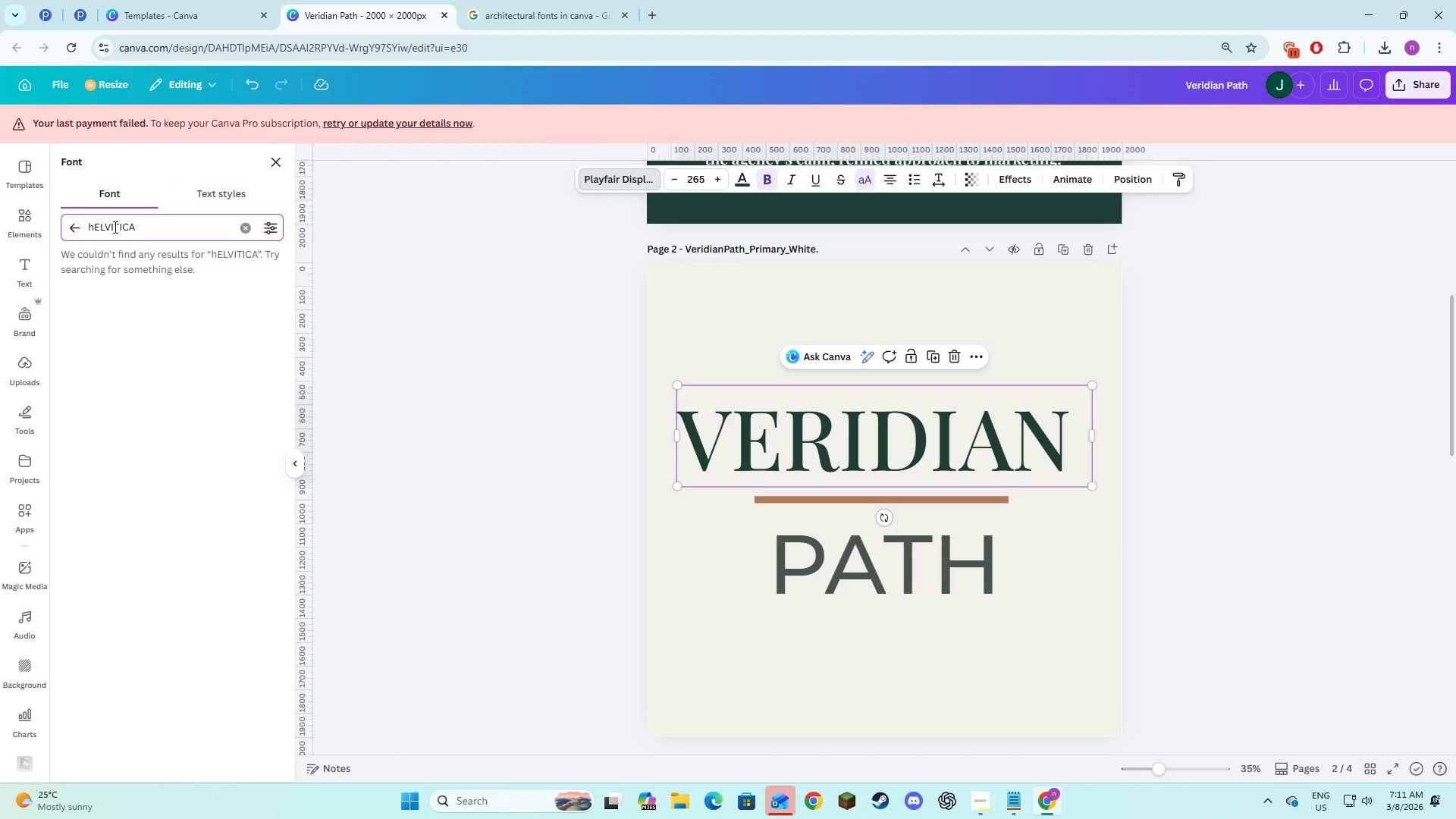 
left_click([114, 227])
 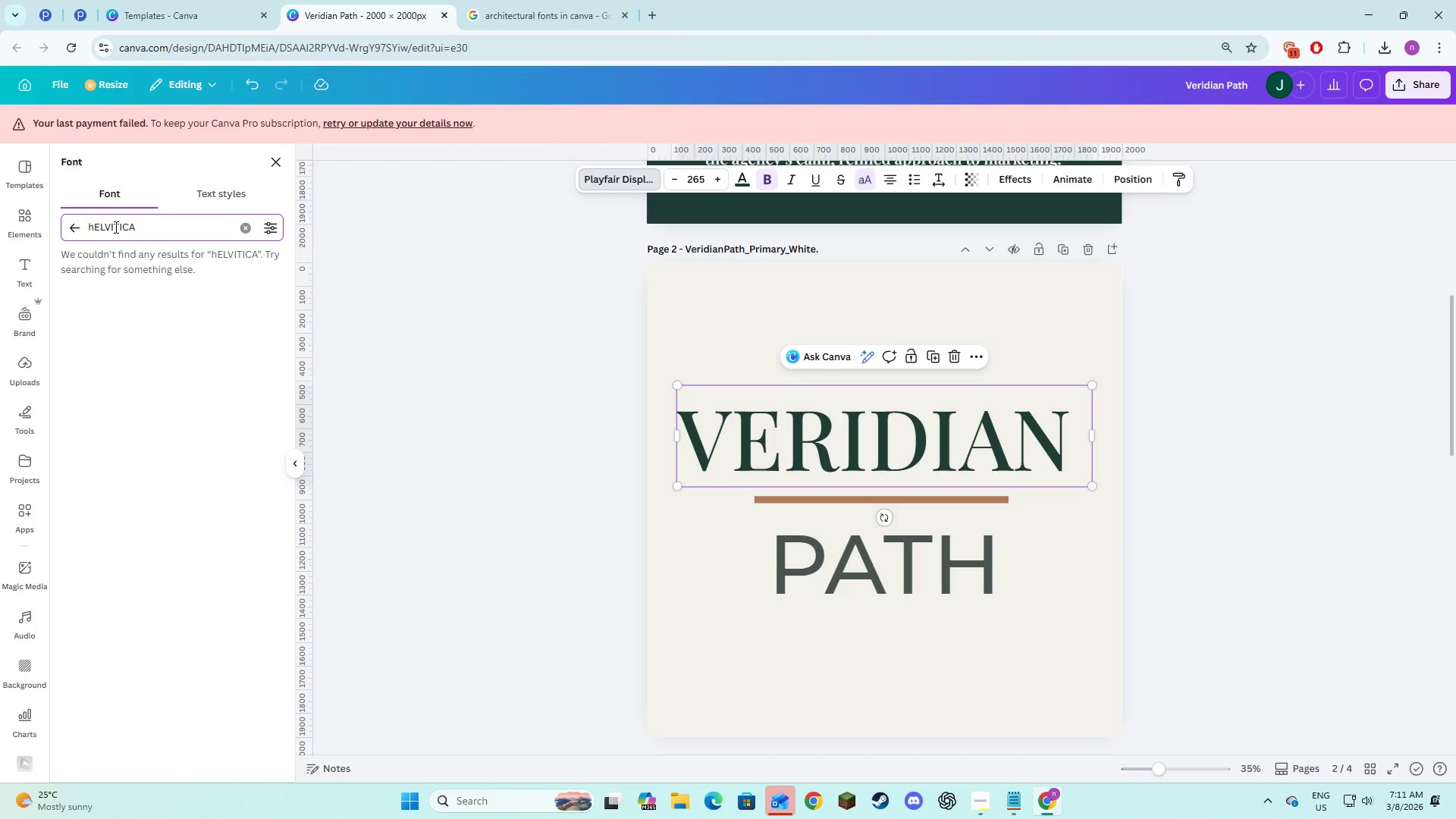 
key(Backspace)
 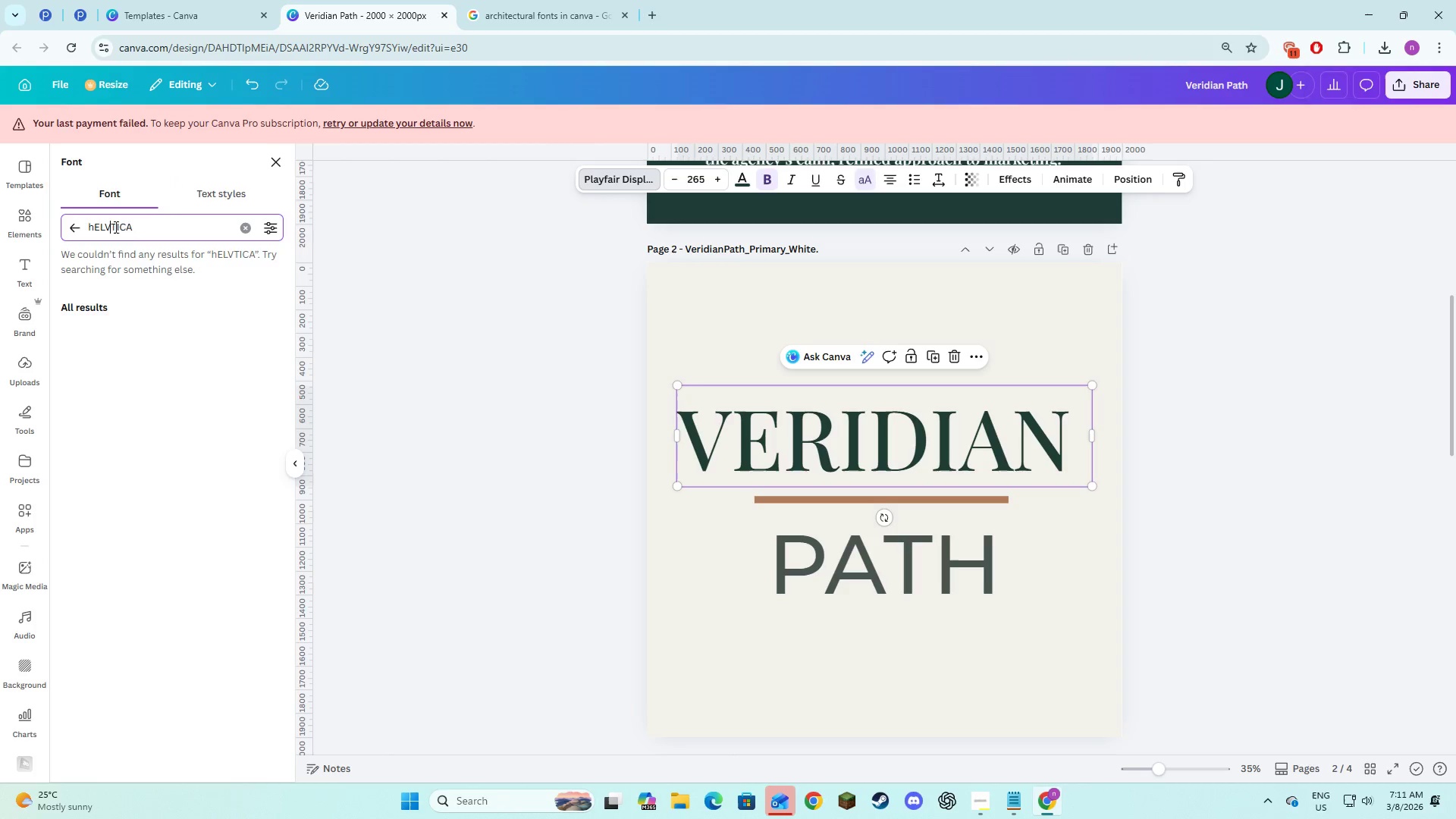 
key(E)
 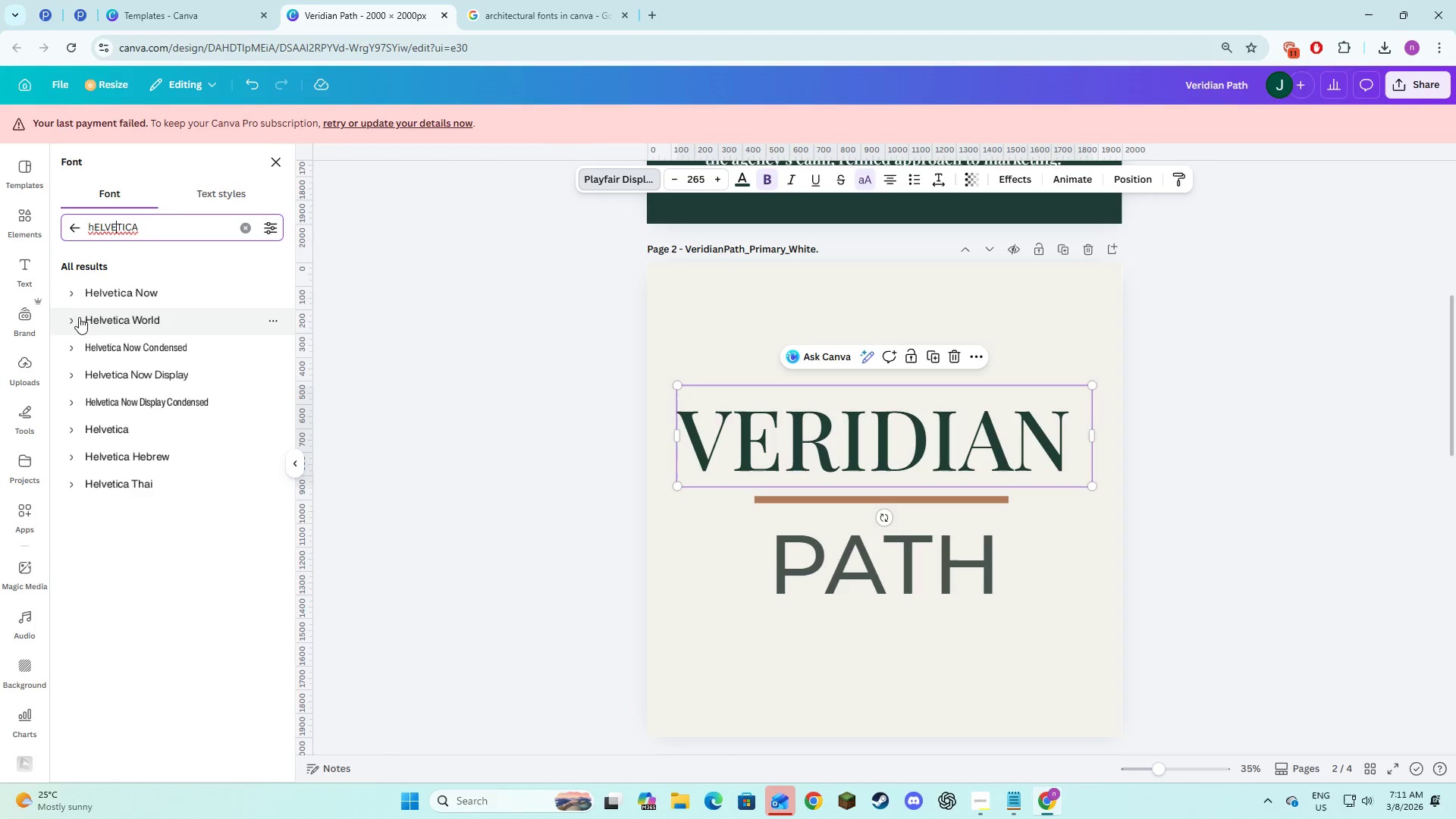 
left_click([69, 298])
 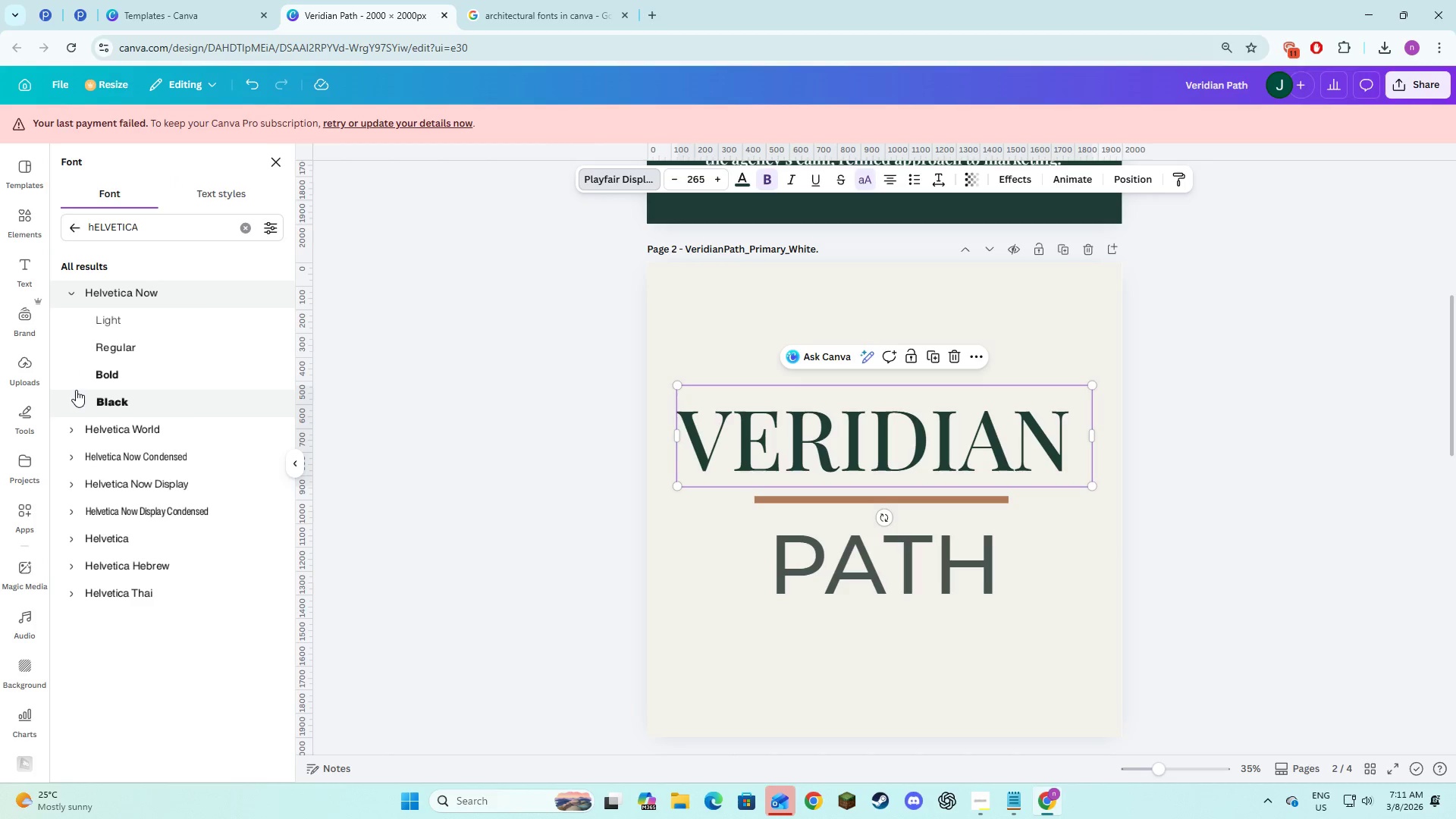 
left_click([78, 378])
 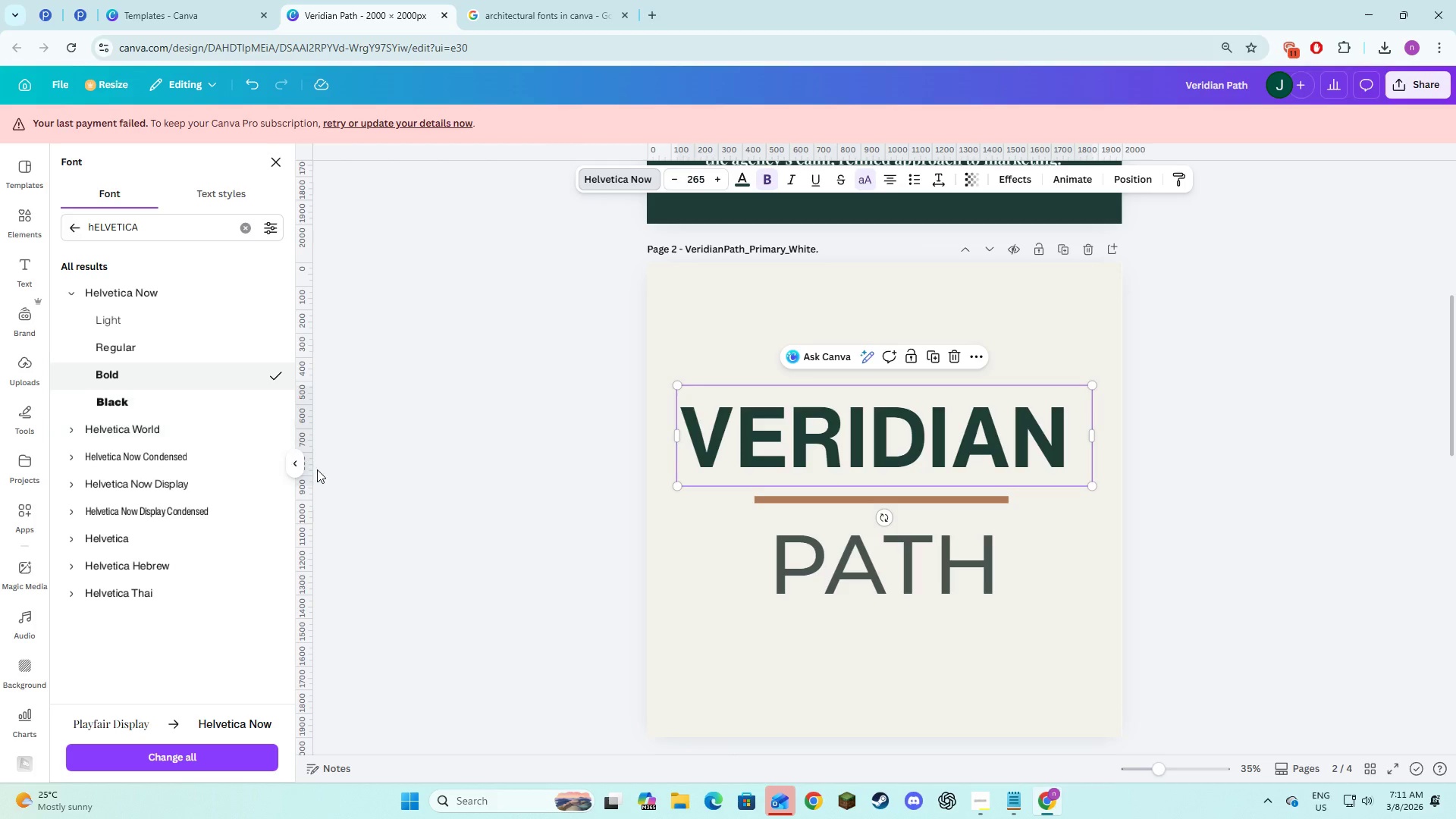 
left_click_drag(start_coordinate=[243, 228], to_coordinate=[237, 227])
 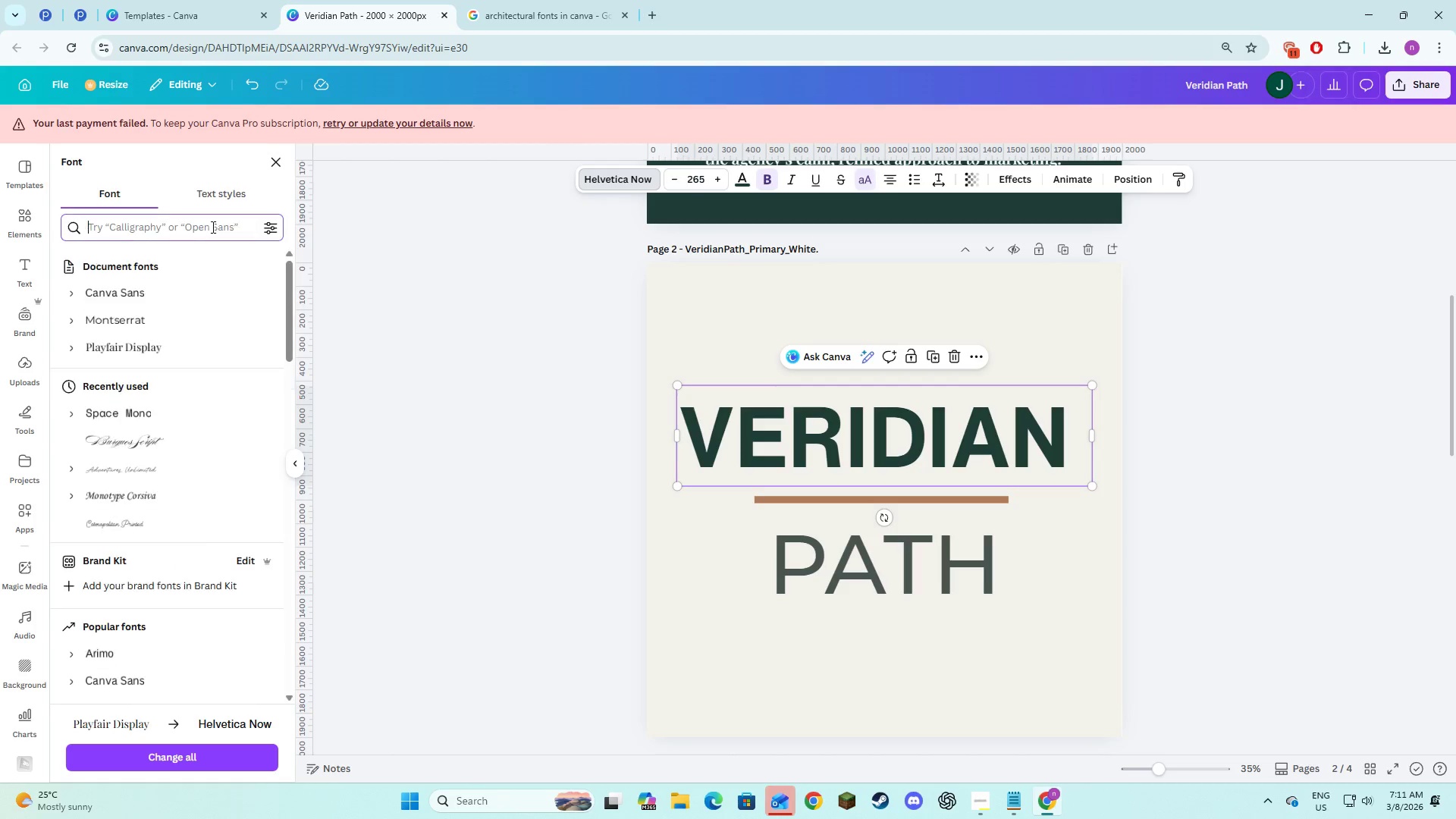 
double_click([212, 227])
 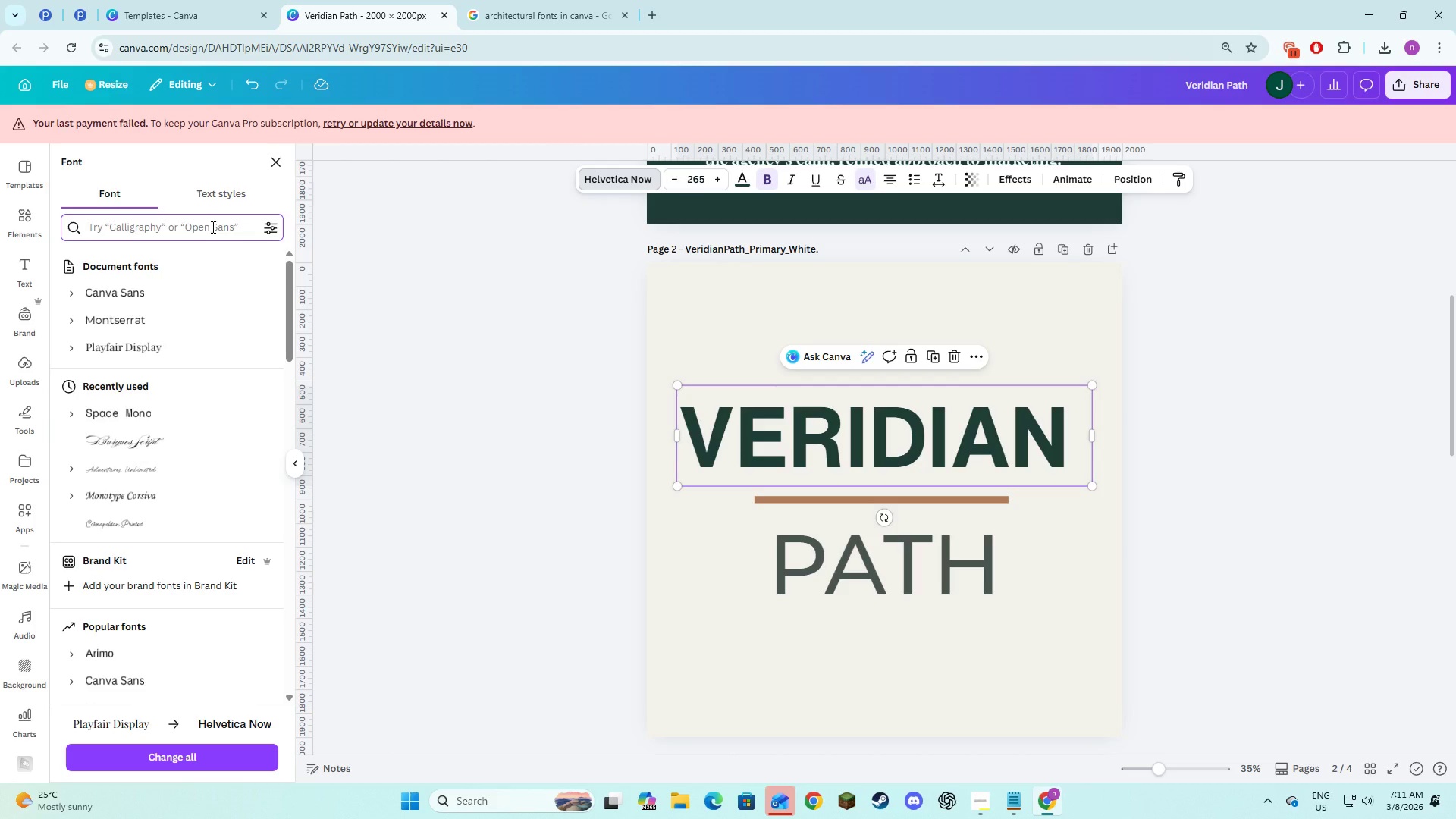 
type(architec)
 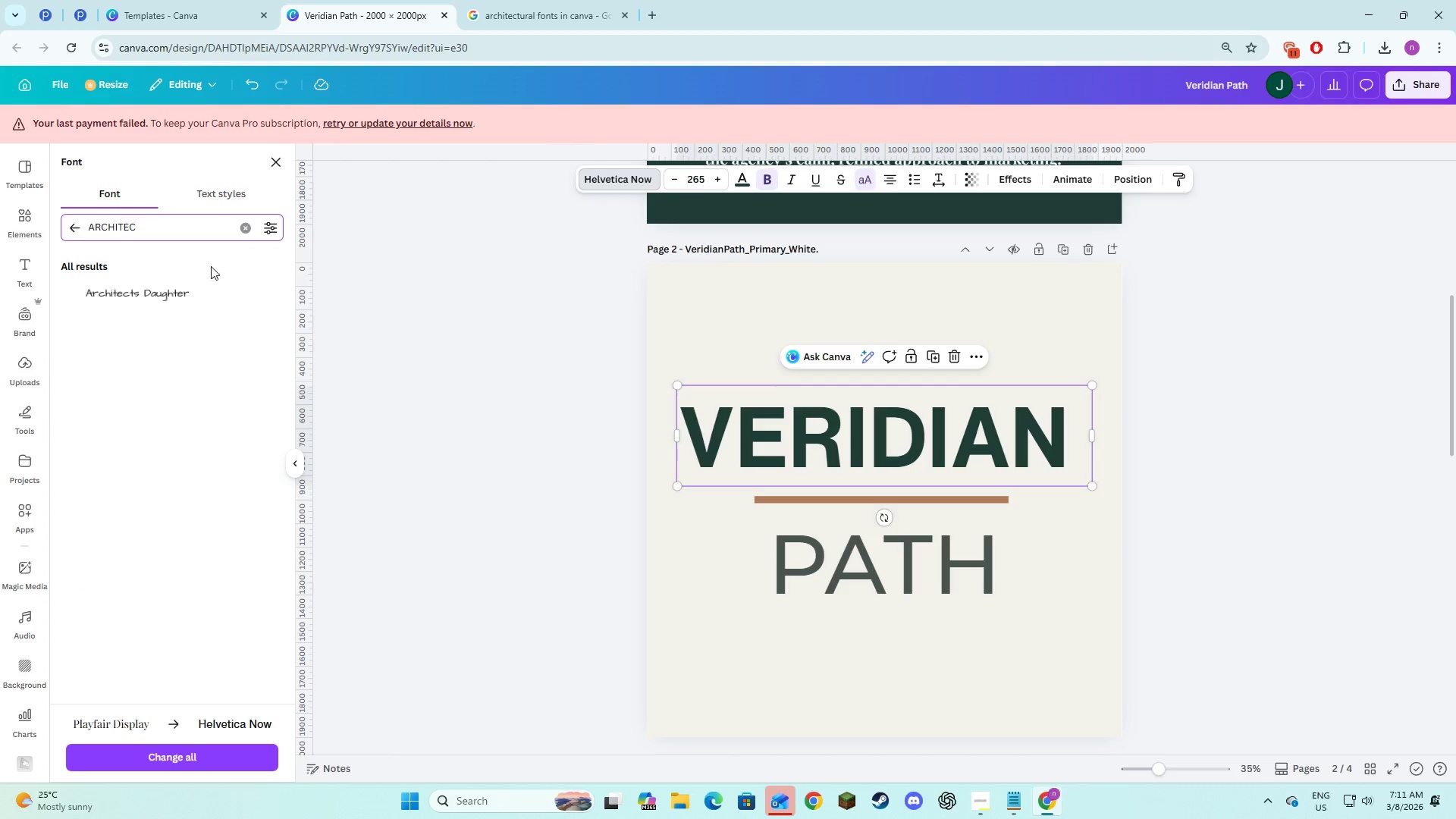 
key(Alt+AltLeft)
 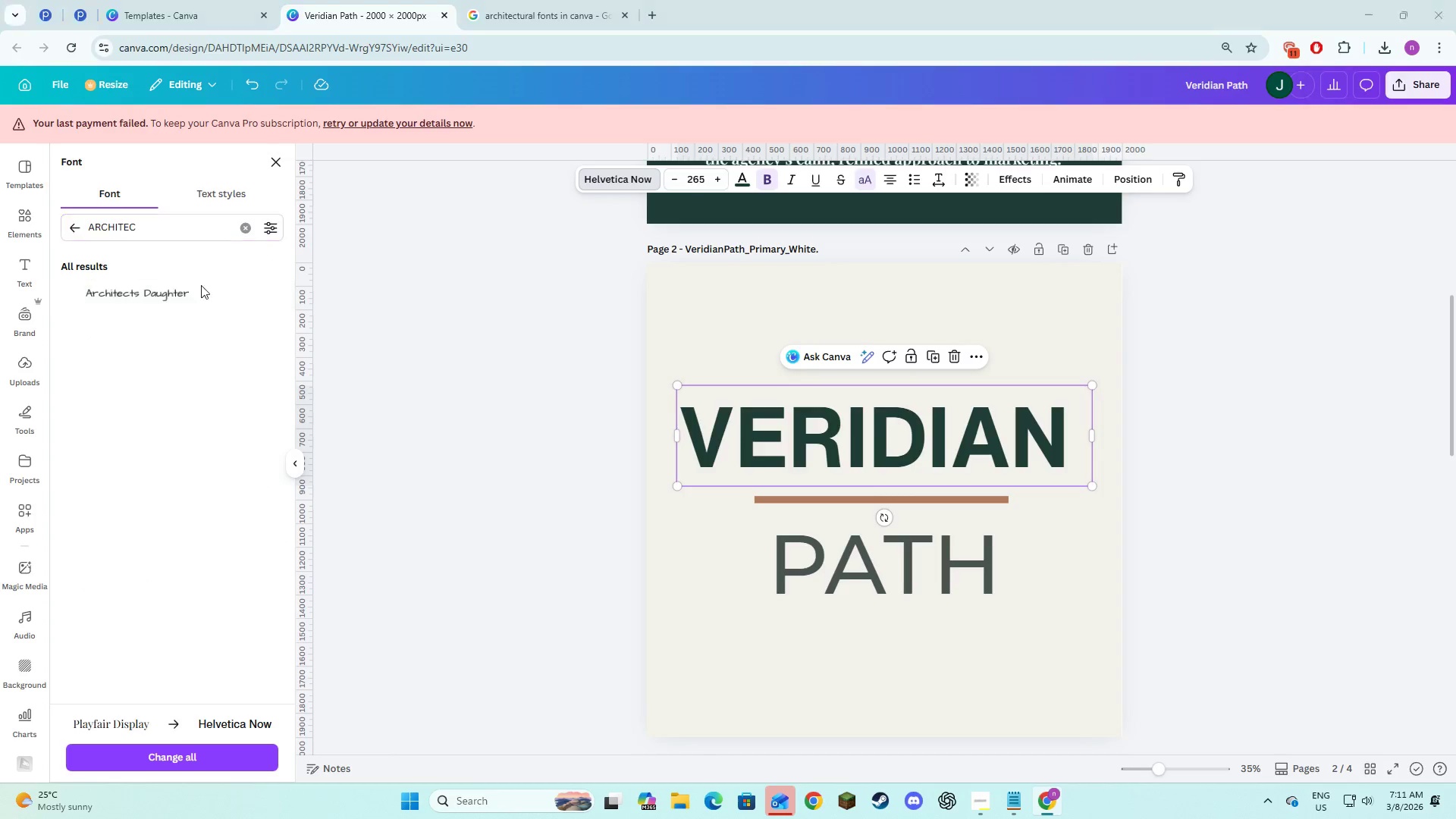 
key(Alt+Tab)